 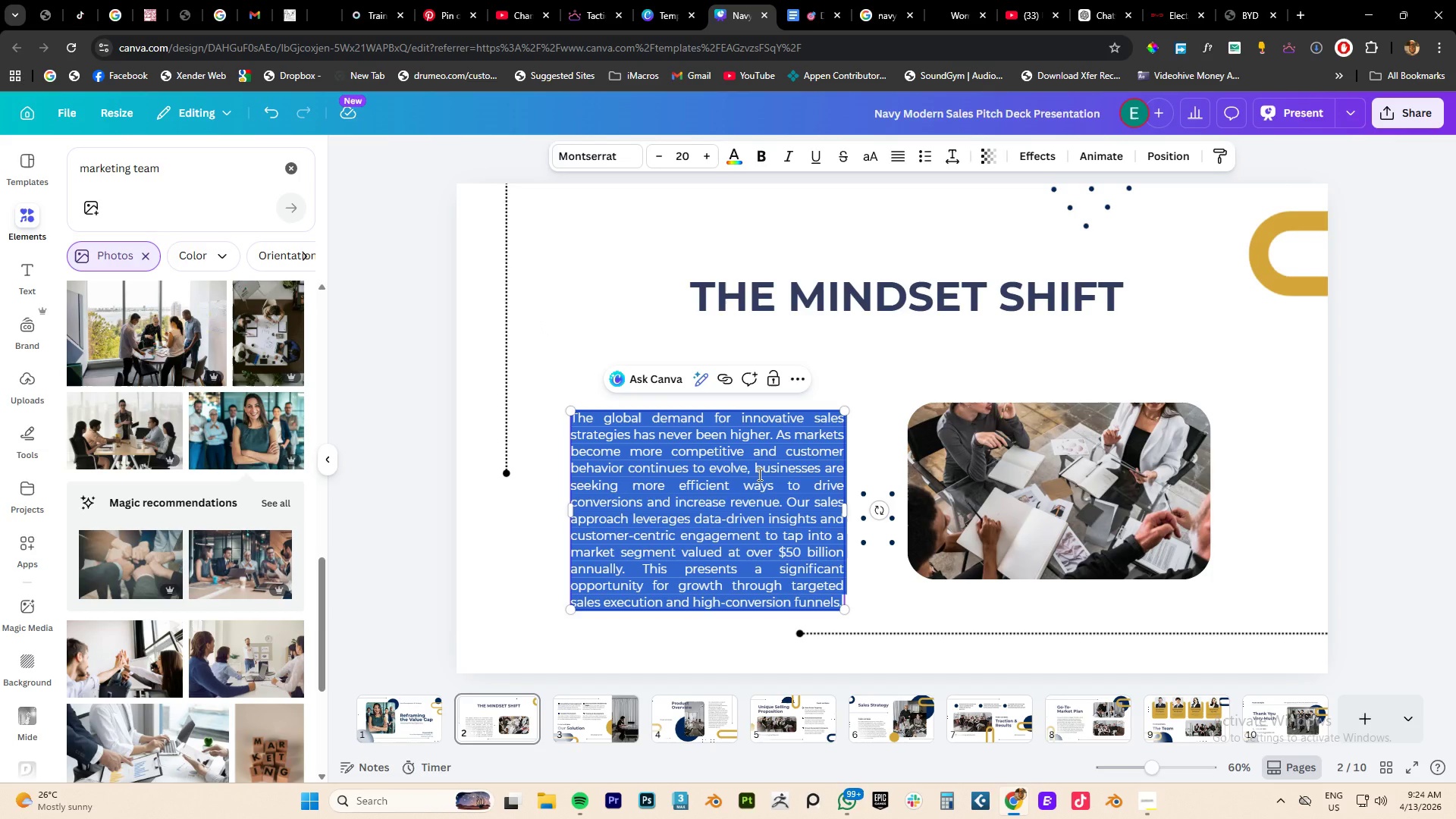 
left_click([598, 285])
 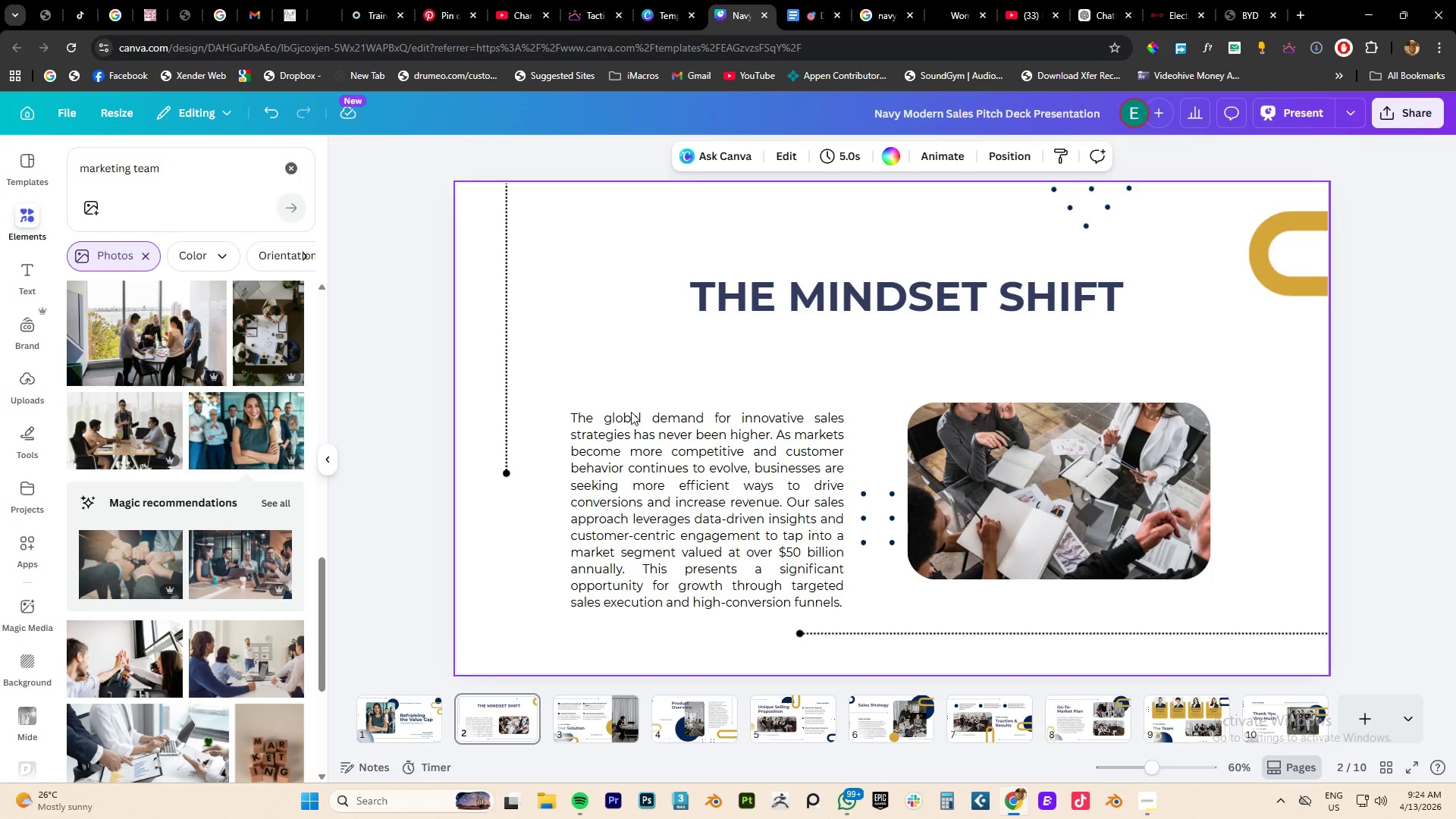 
left_click([631, 413])
 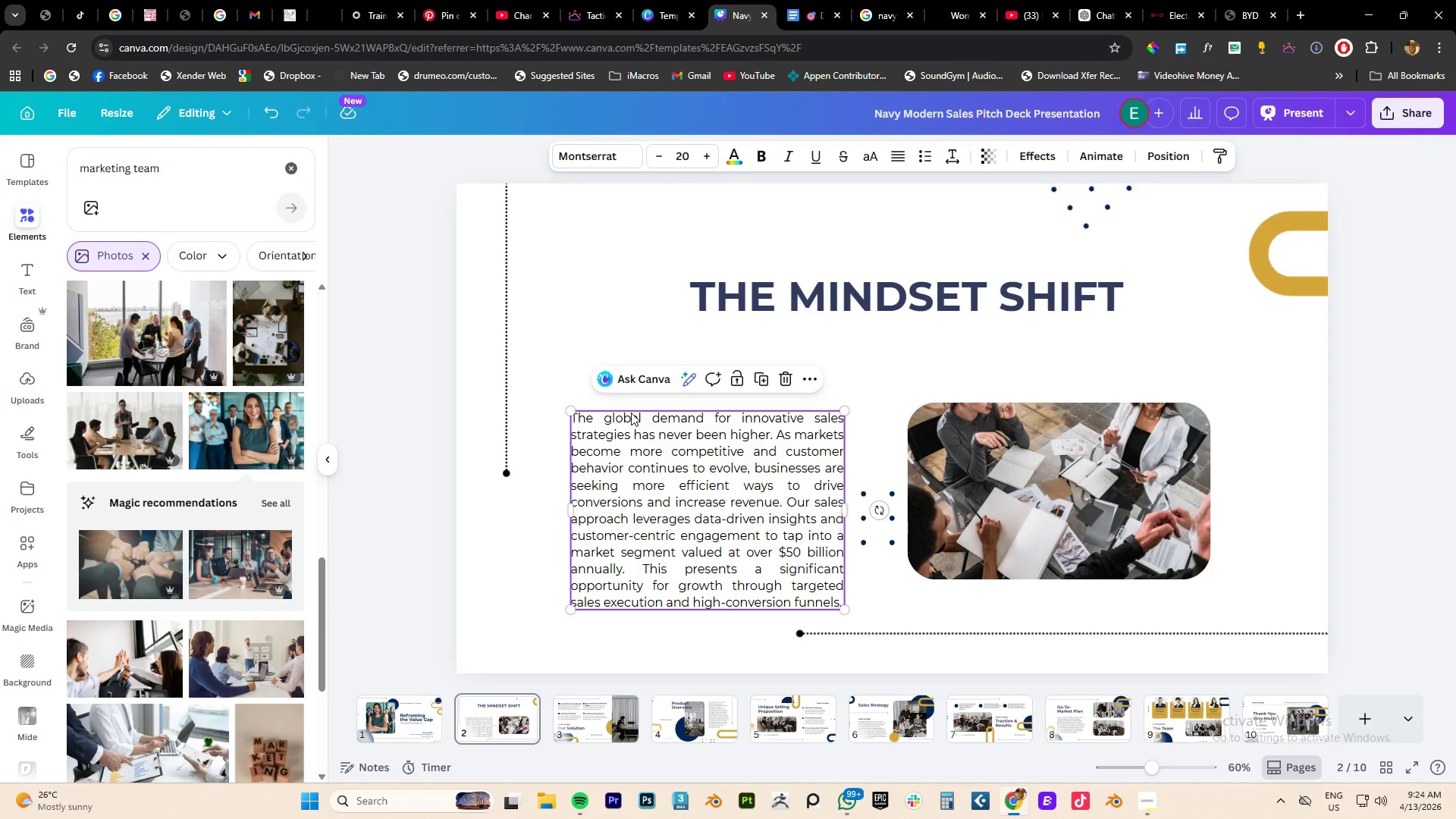 
key(Delete)
 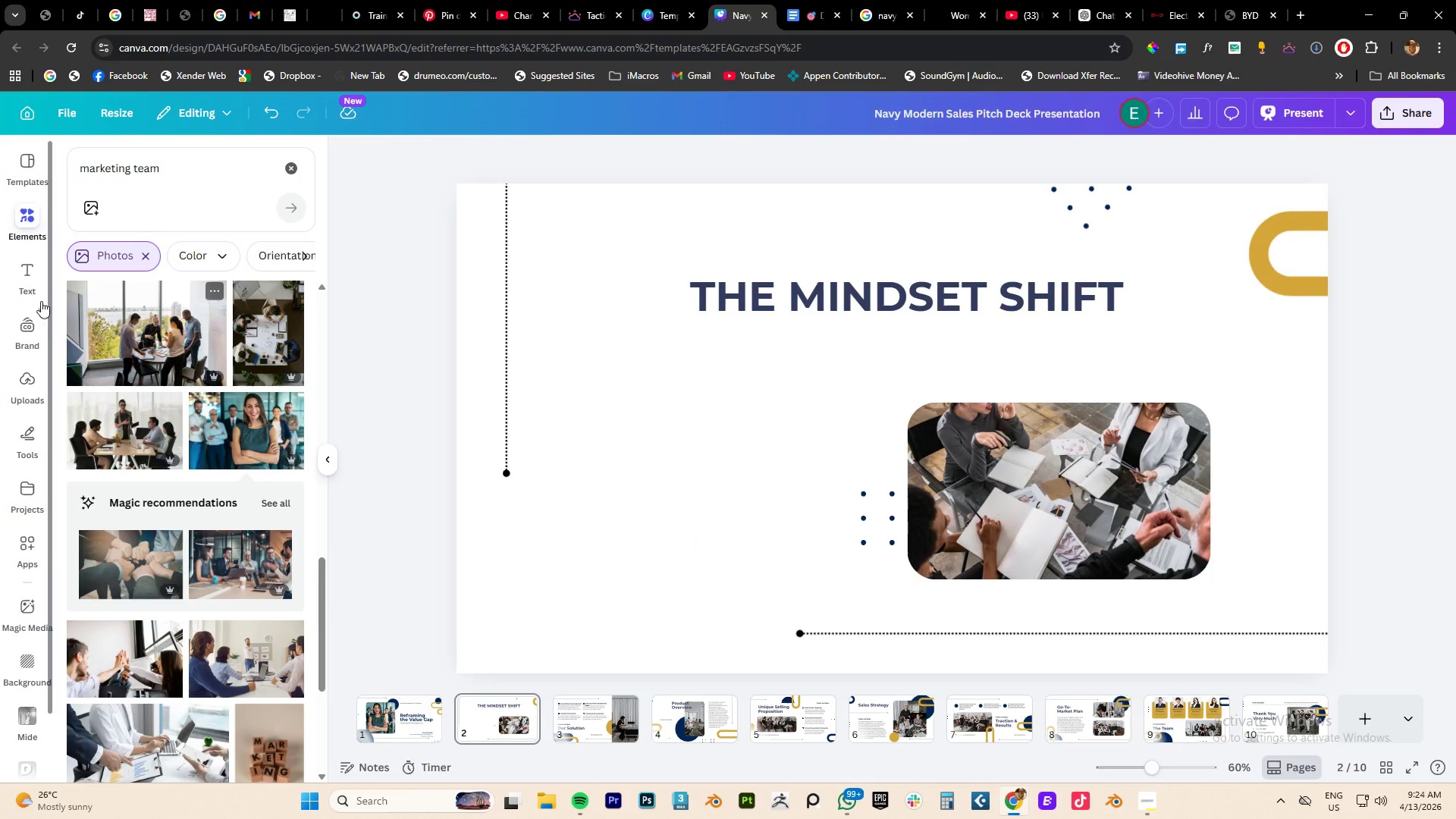 
left_click([24, 270])
 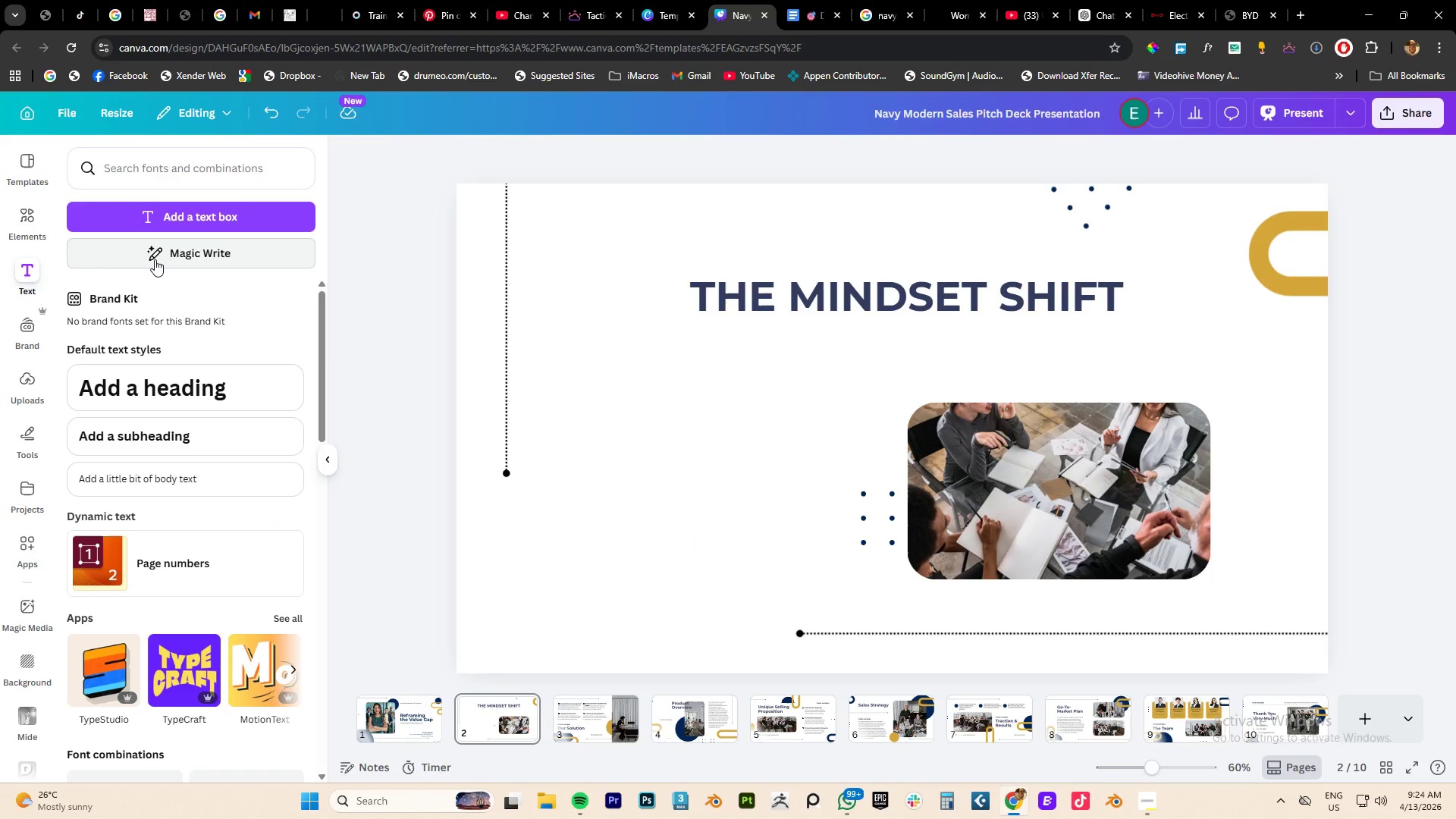 
scroll: coordinate [163, 582], scroll_direction: down, amount: 11.0
 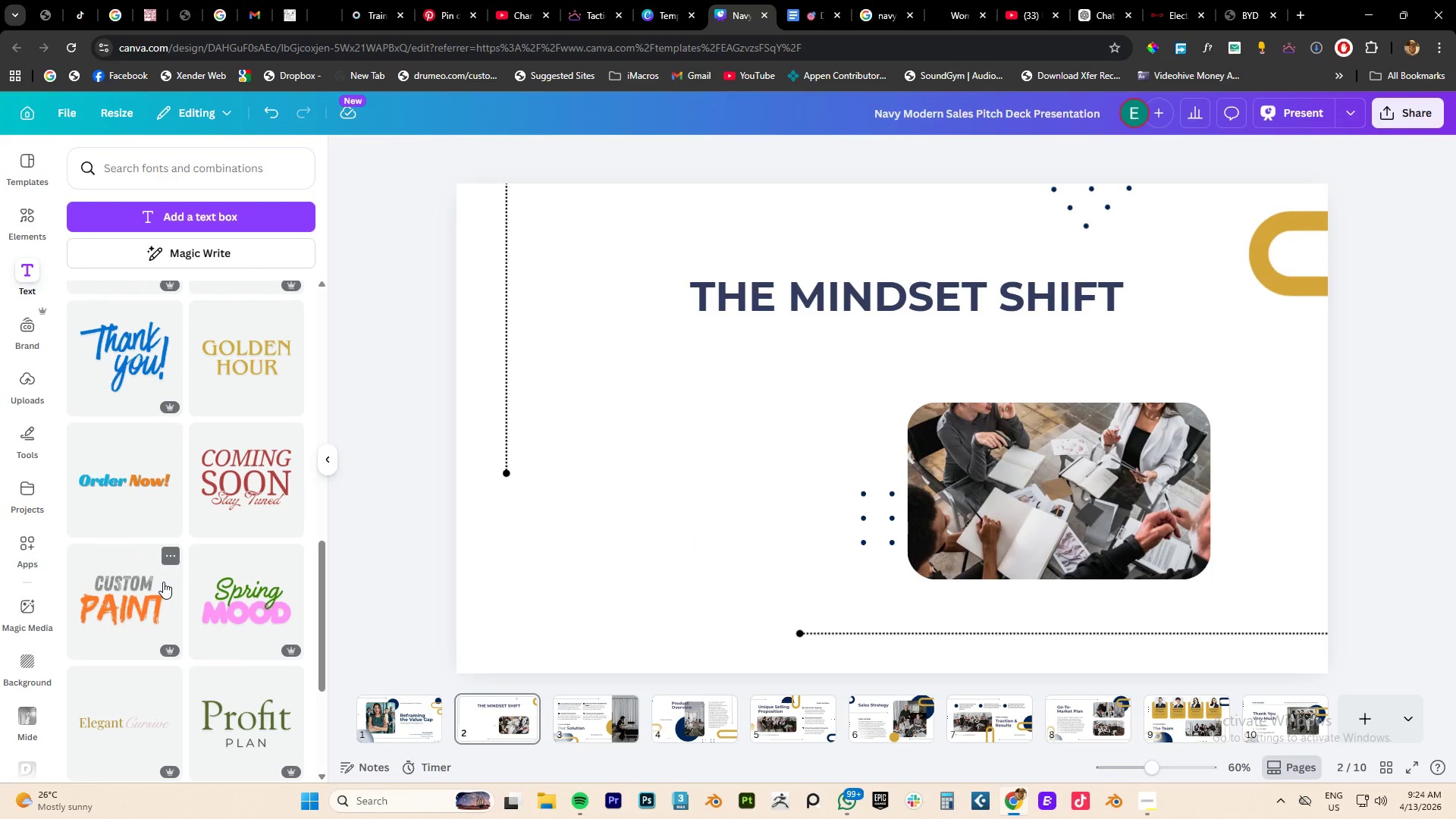 
scroll: coordinate [163, 582], scroll_direction: up, amount: 18.0
 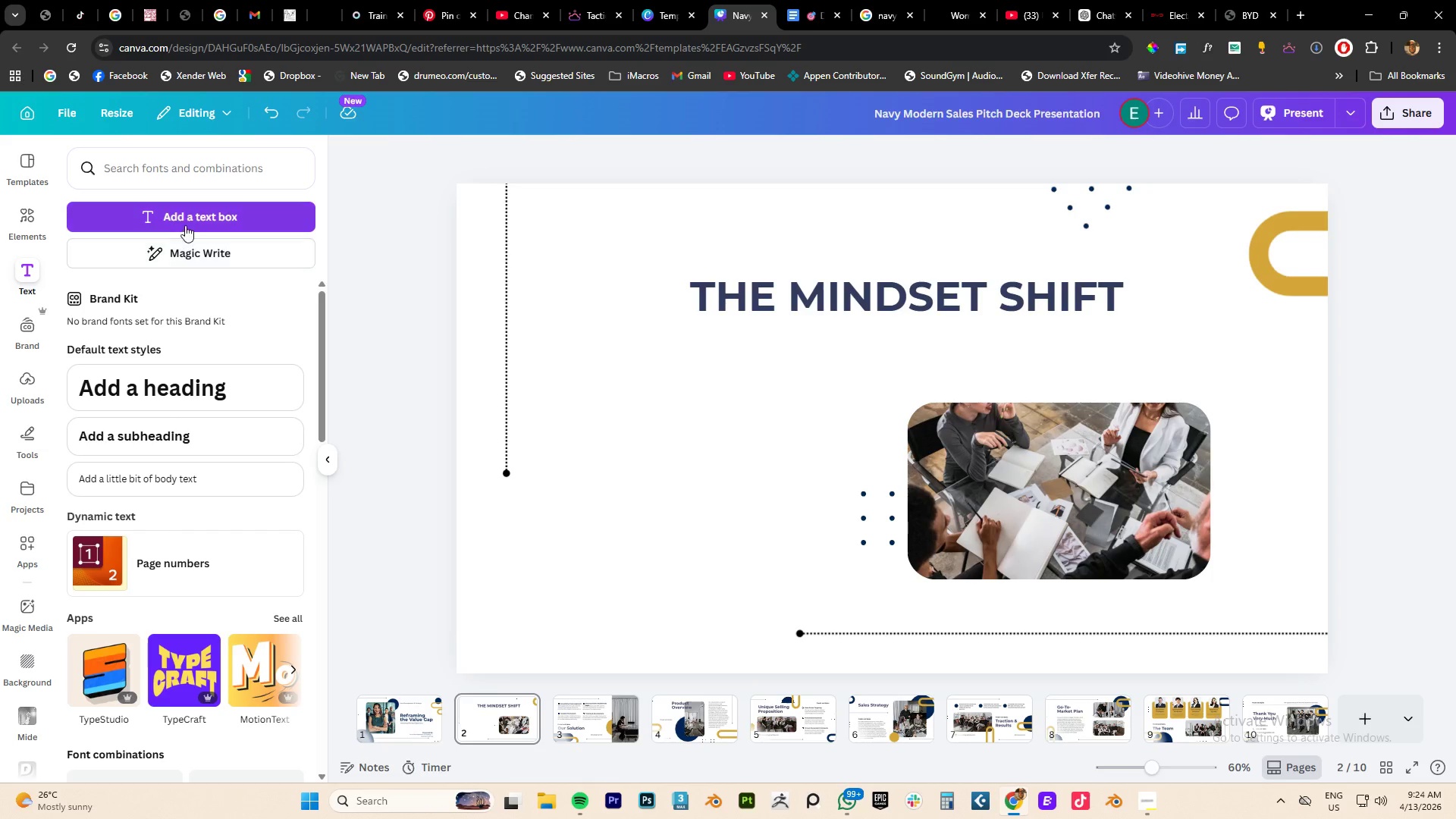 
left_click([190, 212])
 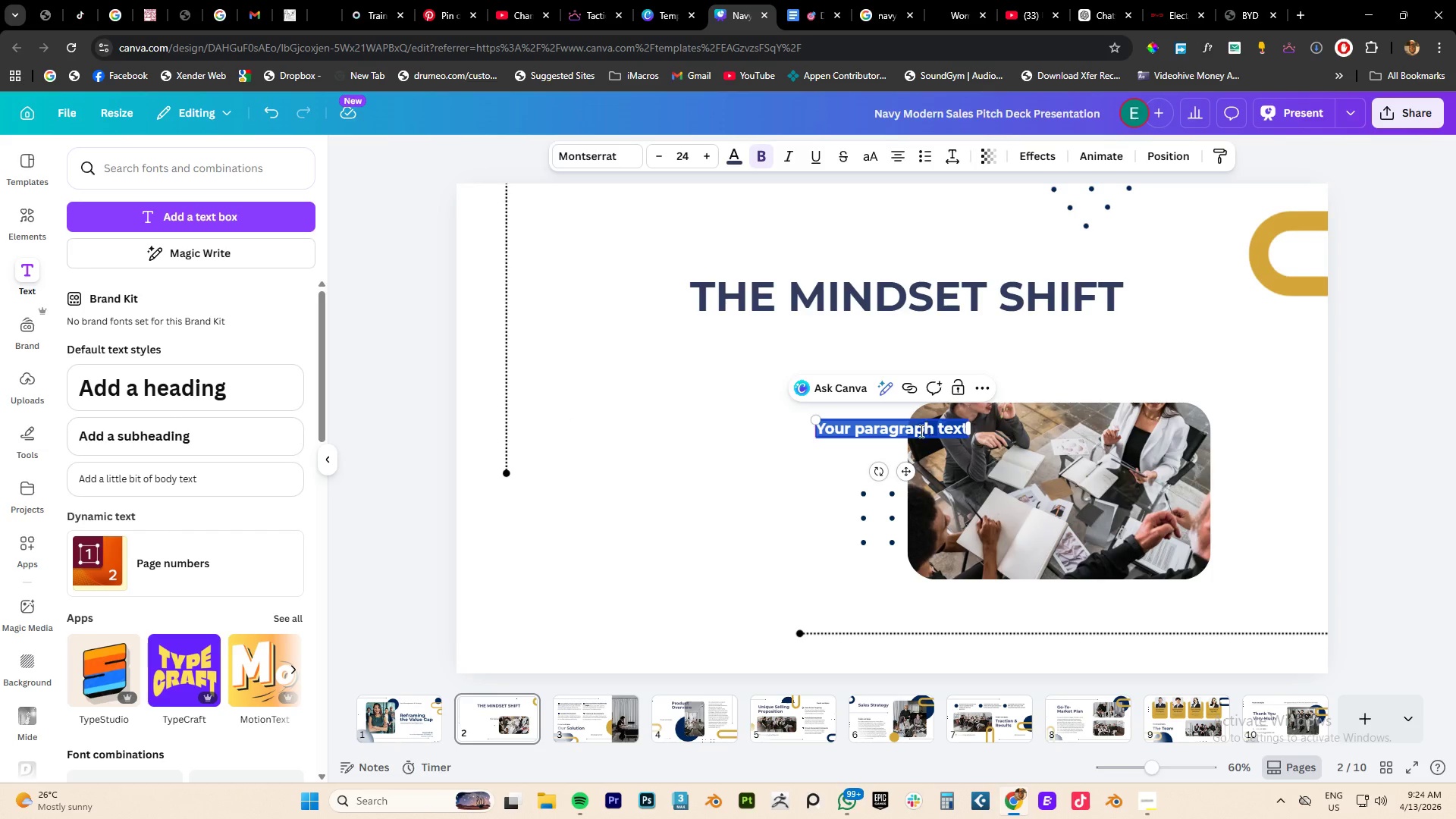 
key(Control+V)
 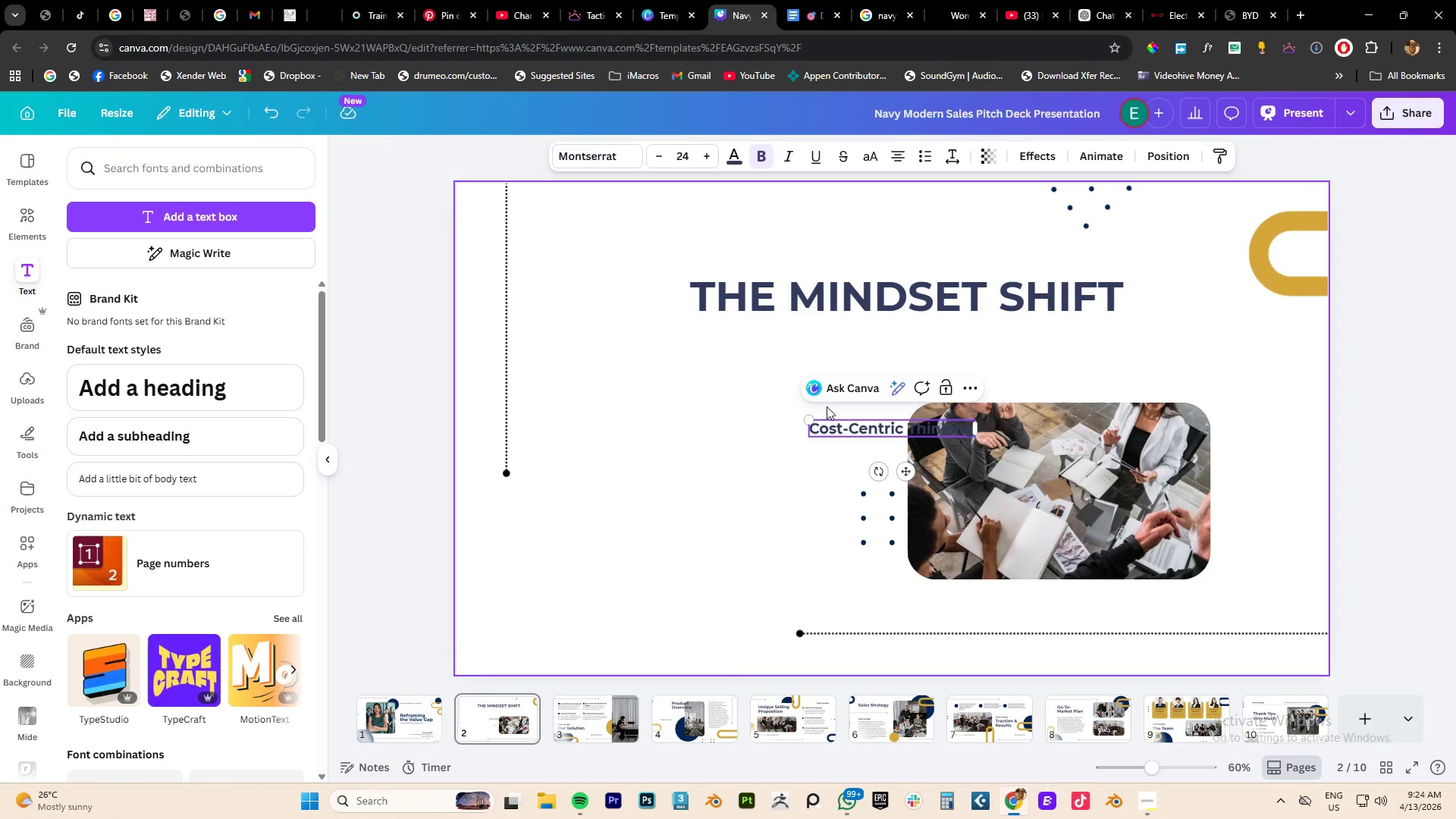 
left_click([600, 403])
 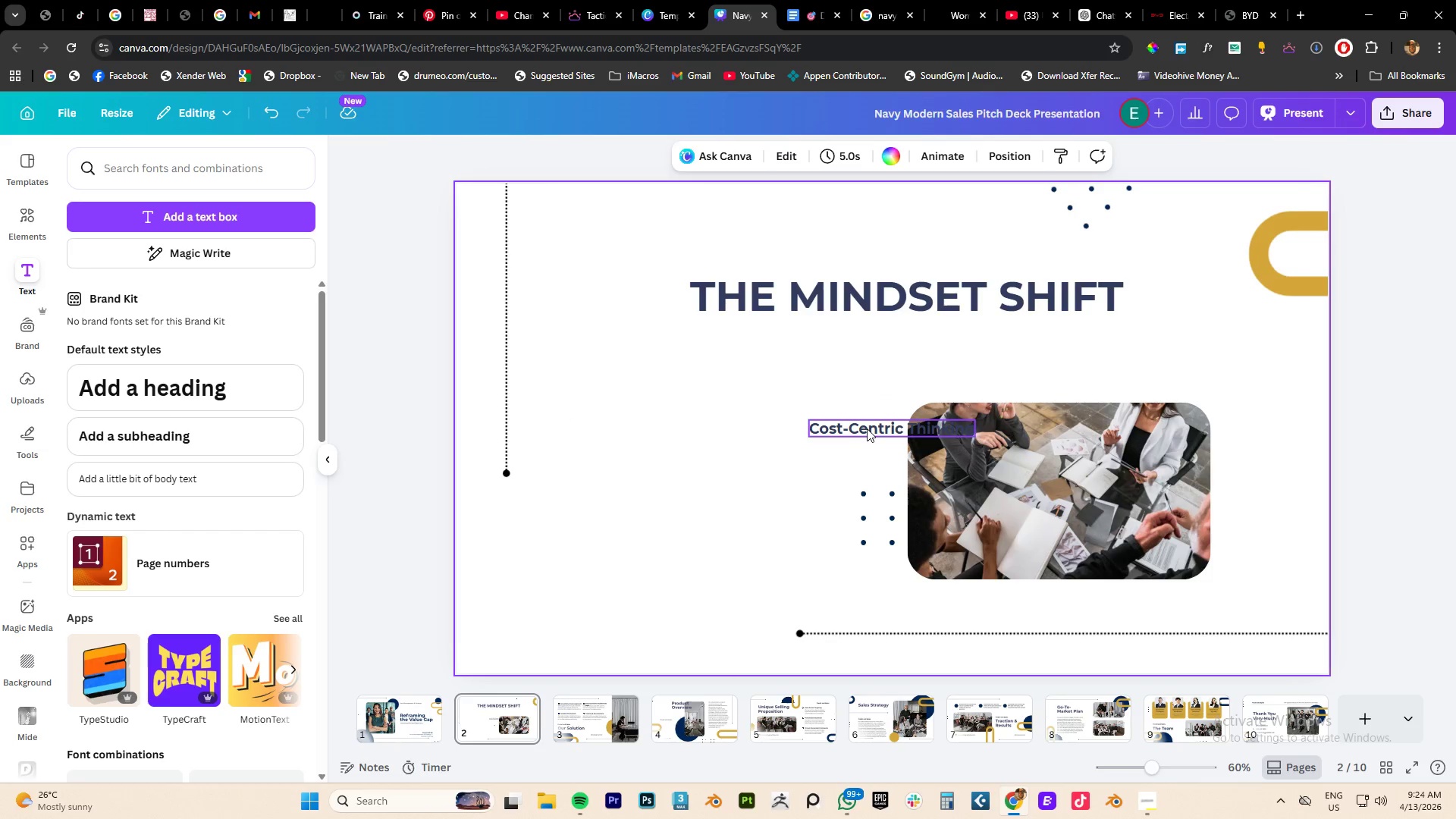 
left_click_drag(start_coordinate=[866, 428], to_coordinate=[683, 373])
 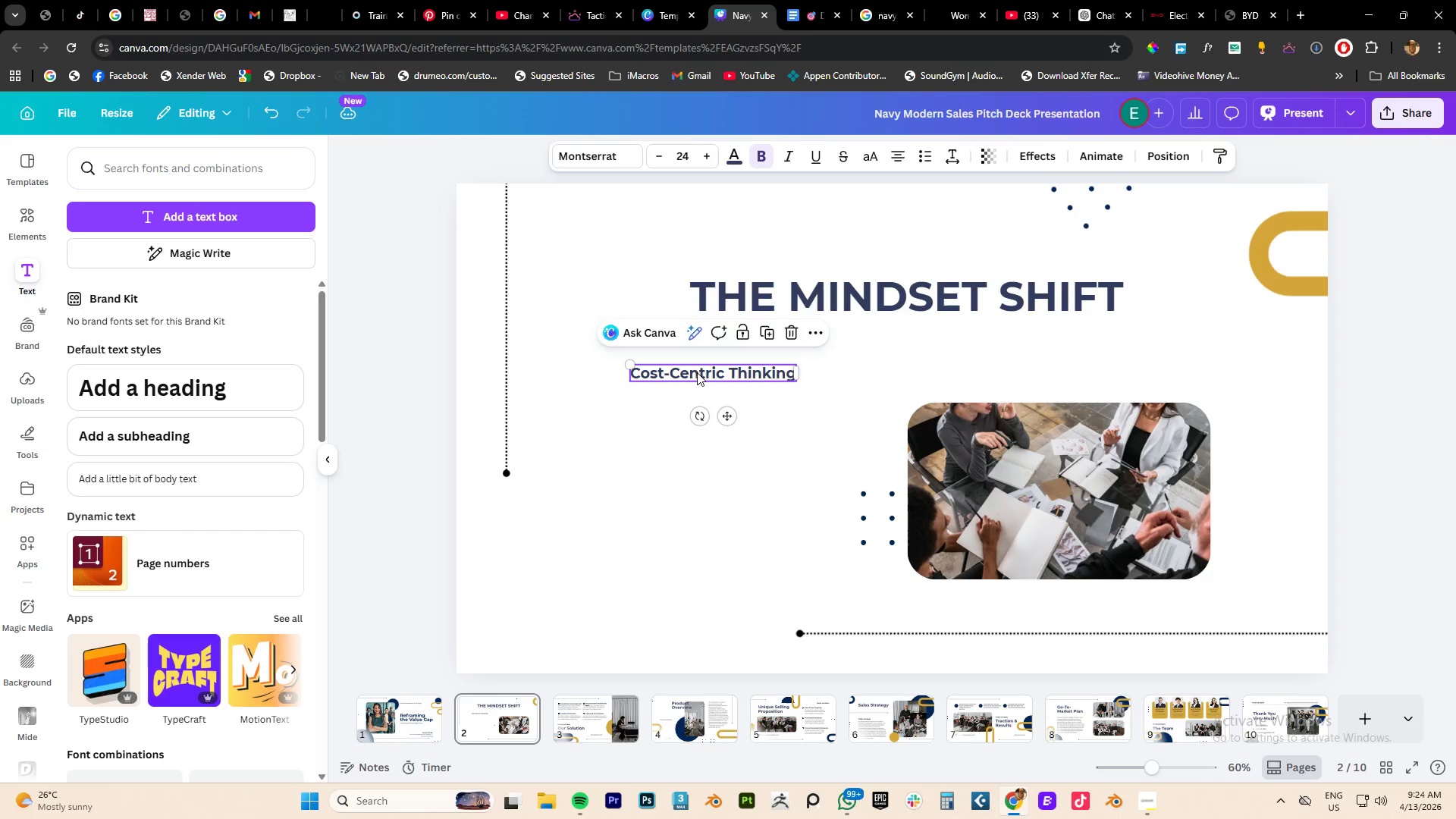 
key(Alt+AltLeft)
 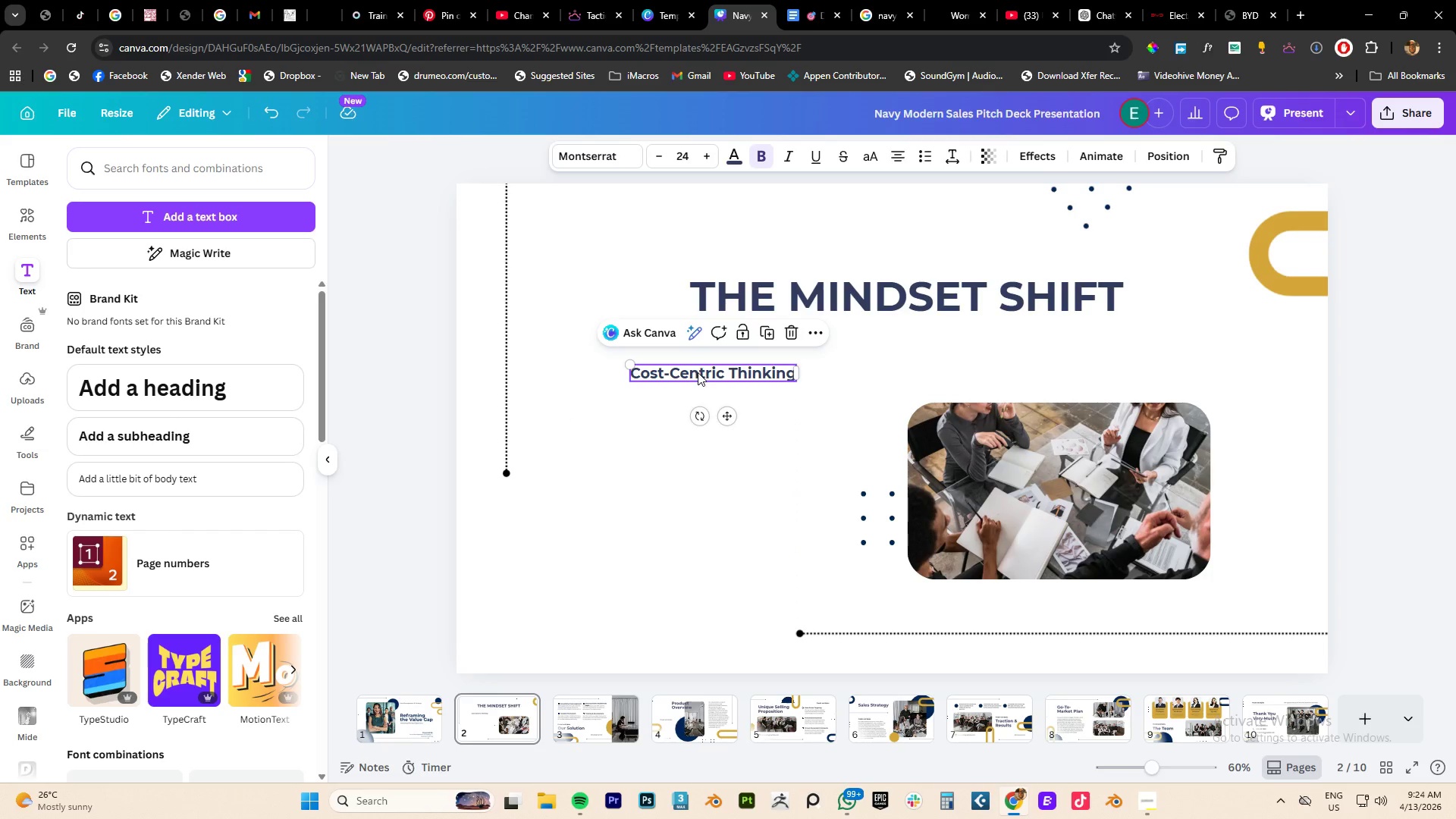 
hold_key(key=AltLeft, duration=1.53)
left_click_drag(start_coordinate=[698, 372], to_coordinate=[1033, 371])
 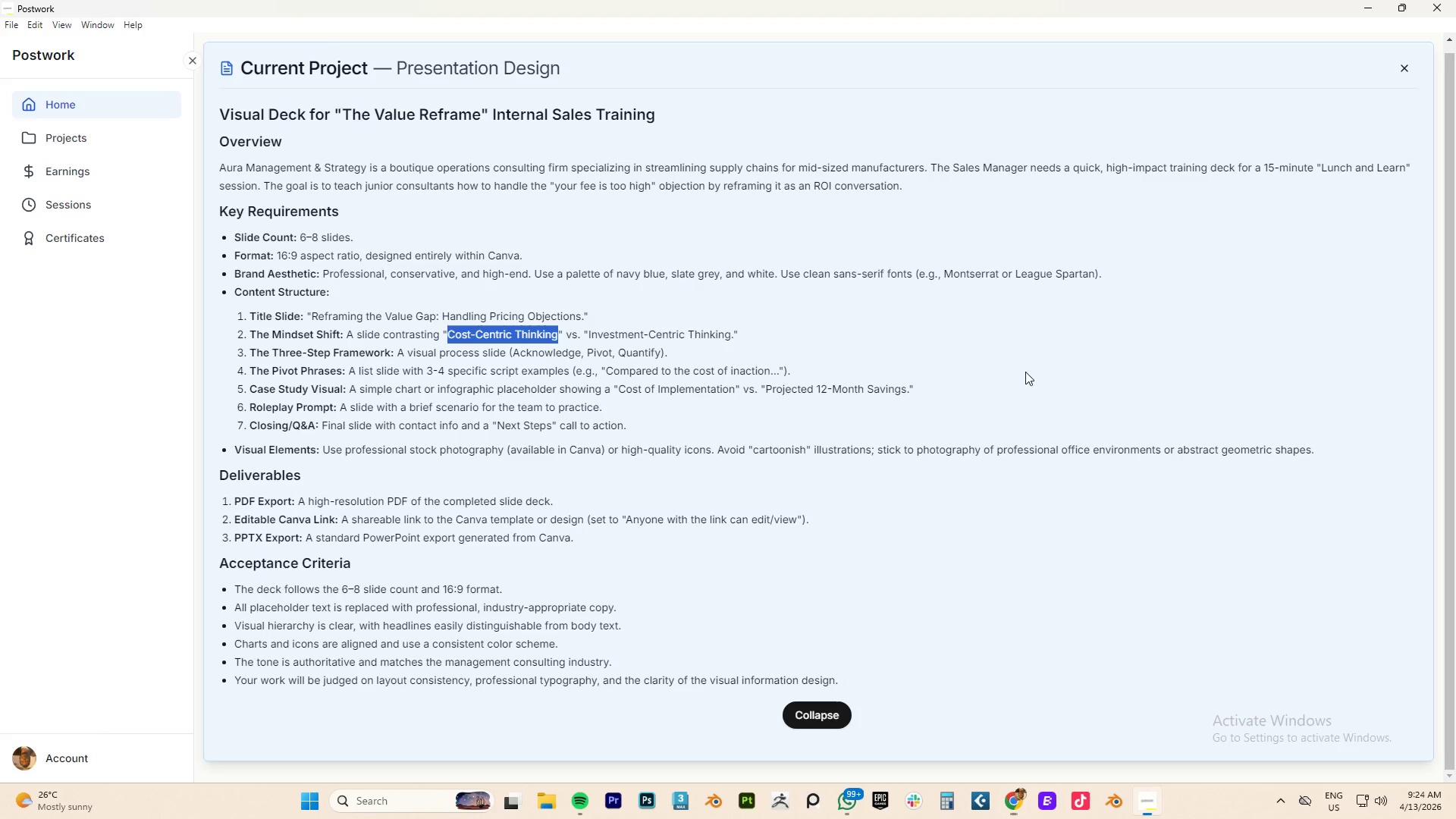 
hold_key(key=AltLeft, duration=0.34)
 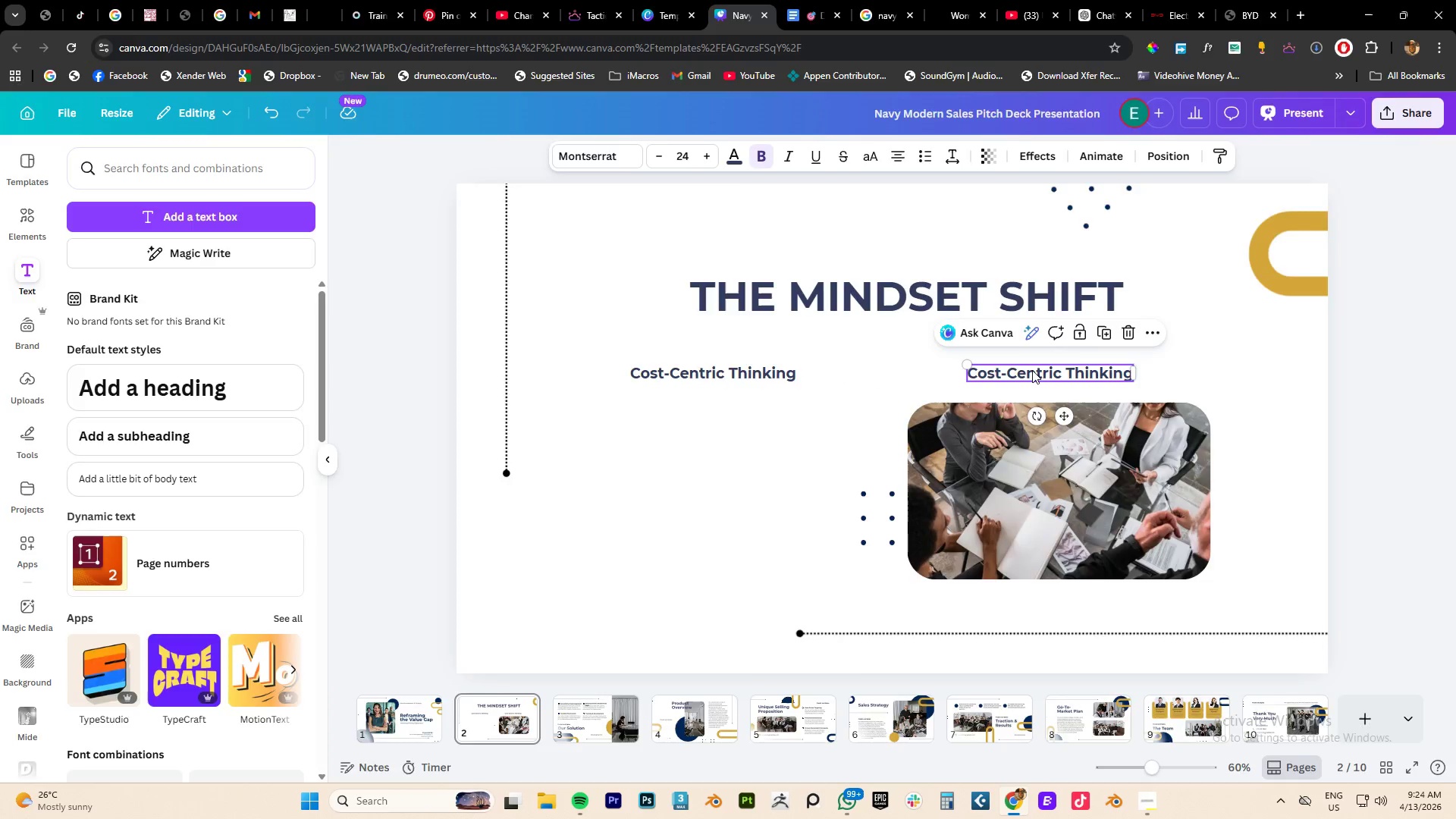 
key(Alt+AltLeft)
 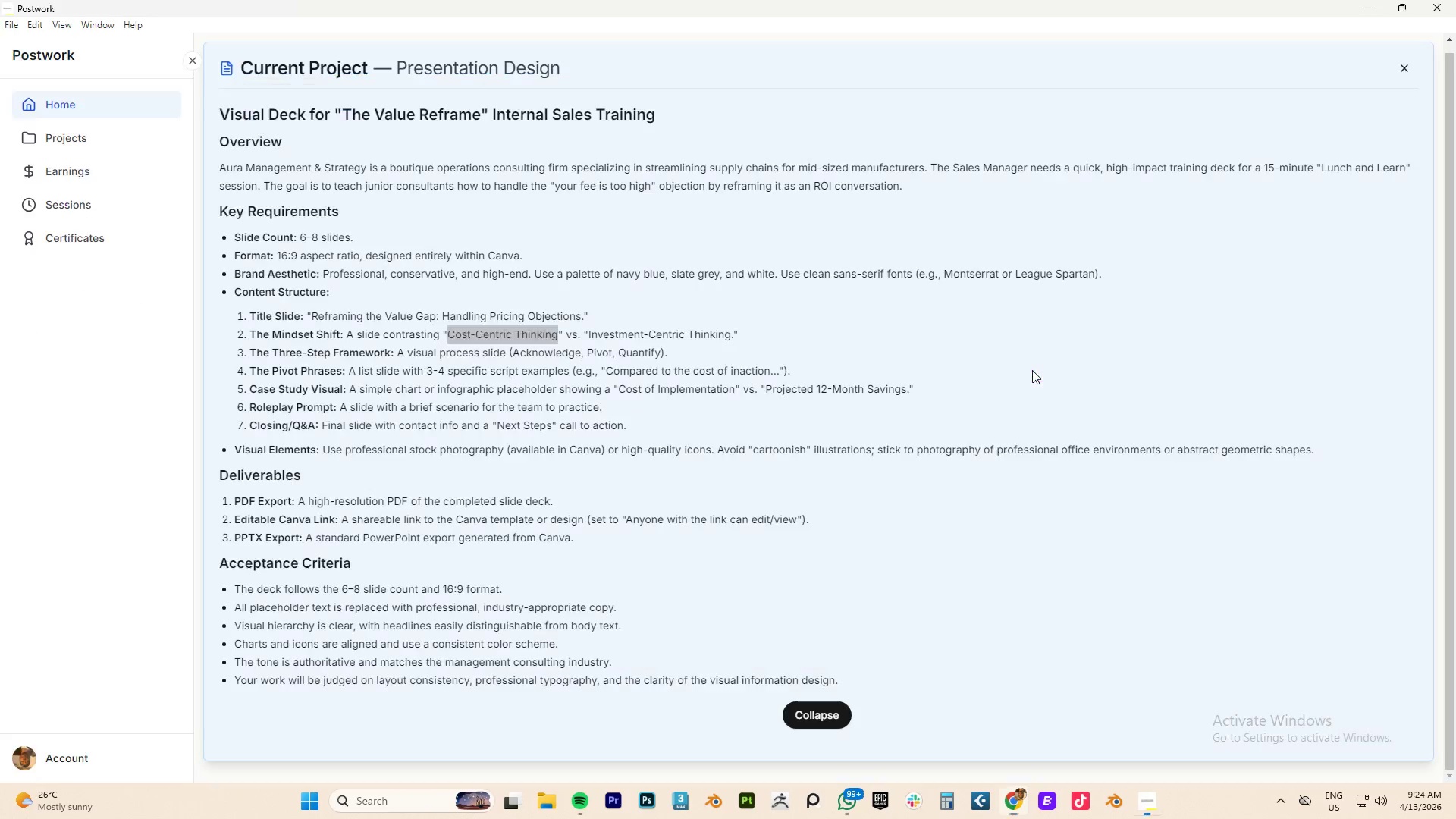 
key(Alt+Tab)